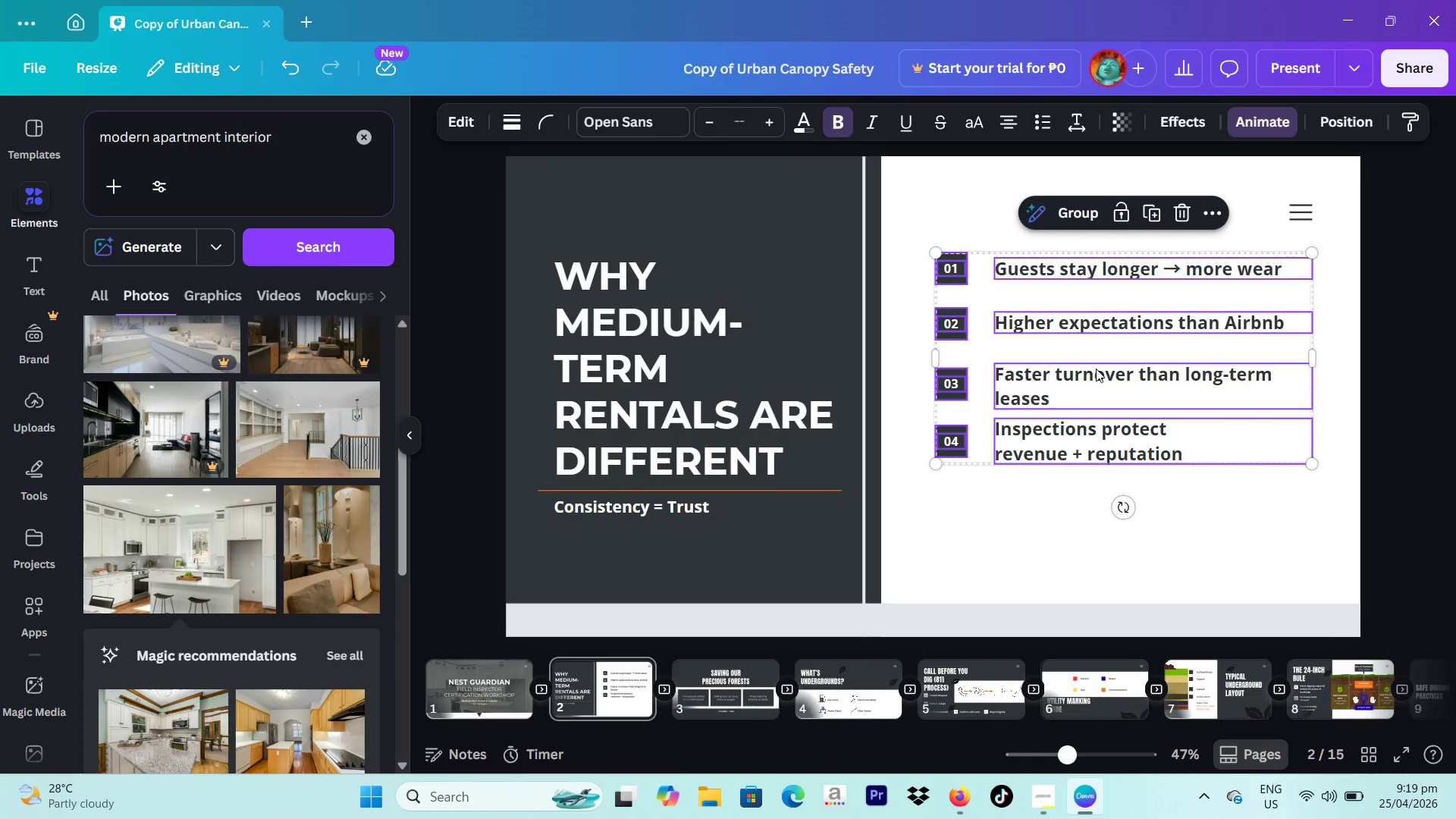 
left_click_drag(start_coordinate=[1096, 369], to_coordinate=[1089, 494])
 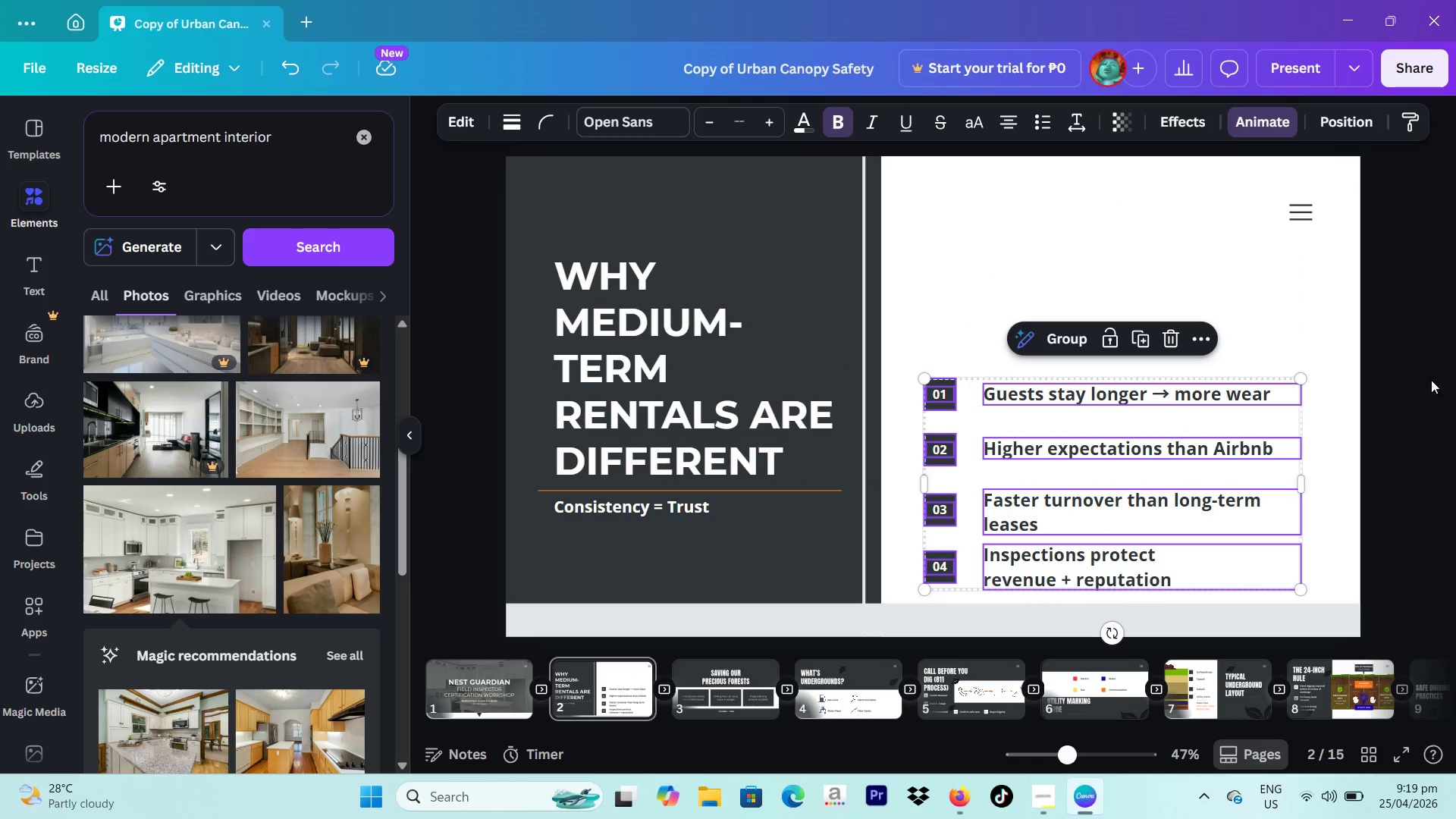 
left_click([1440, 377])
 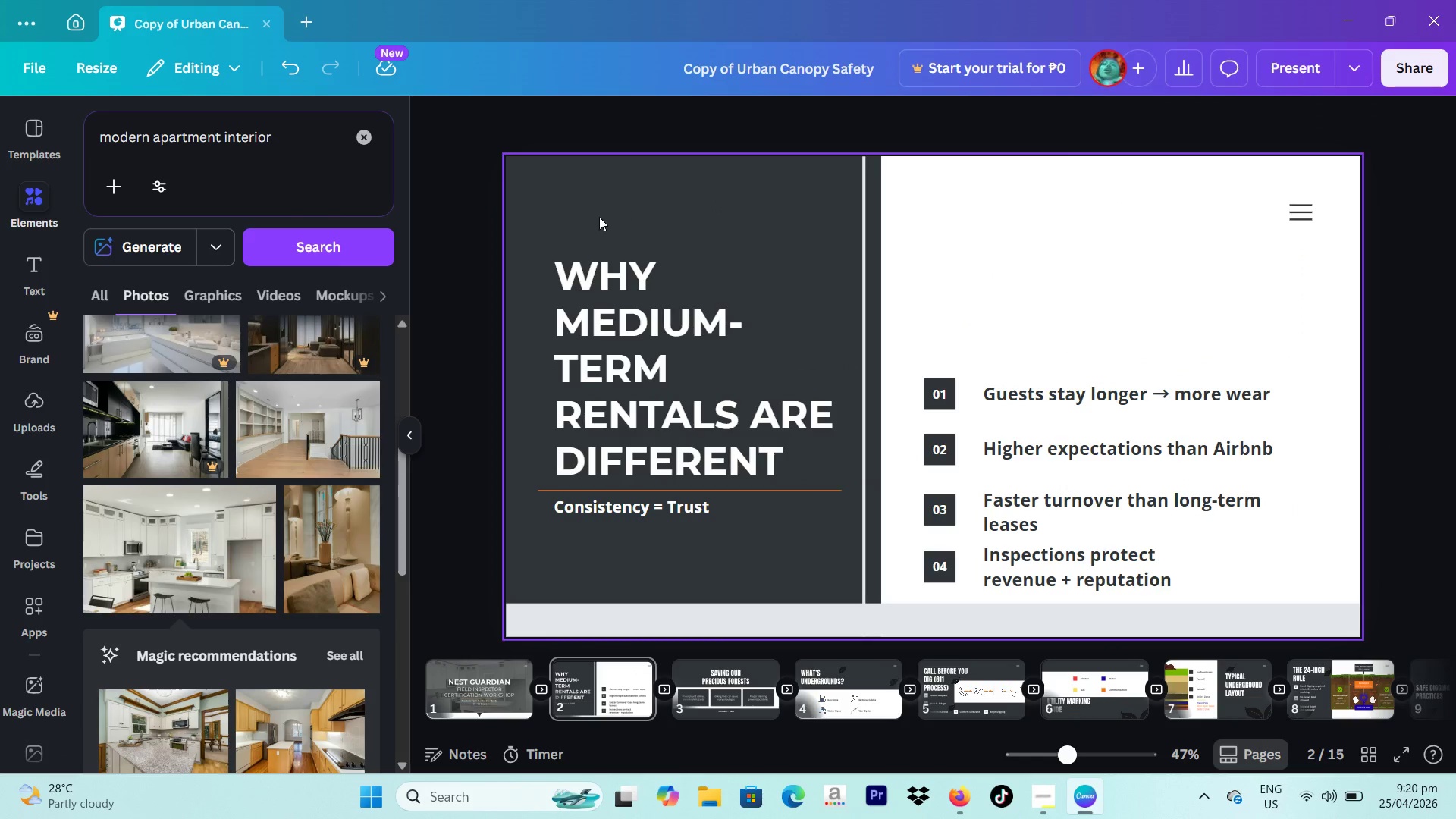 
left_click_drag(start_coordinate=[594, 220], to_coordinate=[723, 535])
 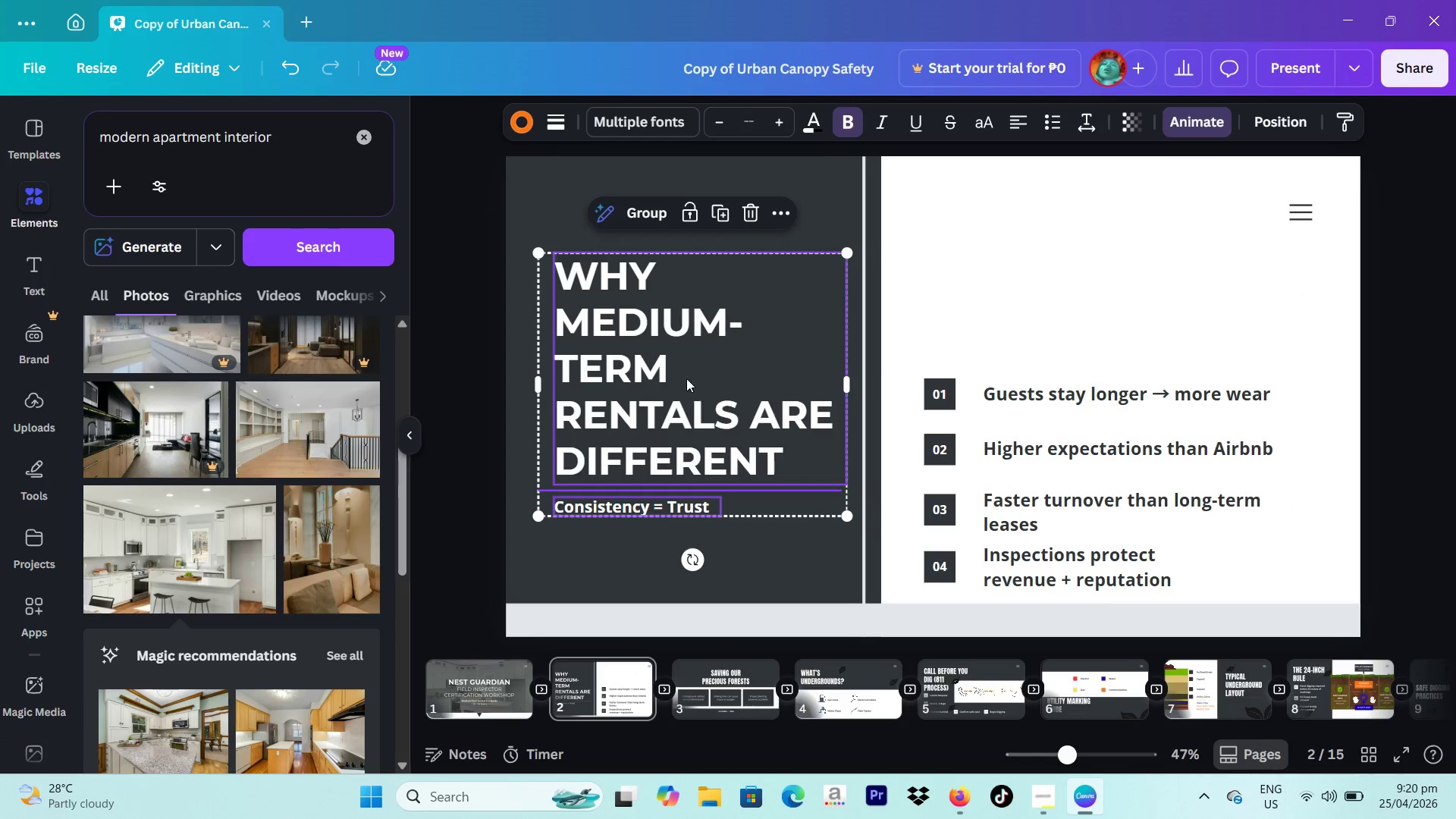 
left_click_drag(start_coordinate=[686, 391], to_coordinate=[686, 346])
 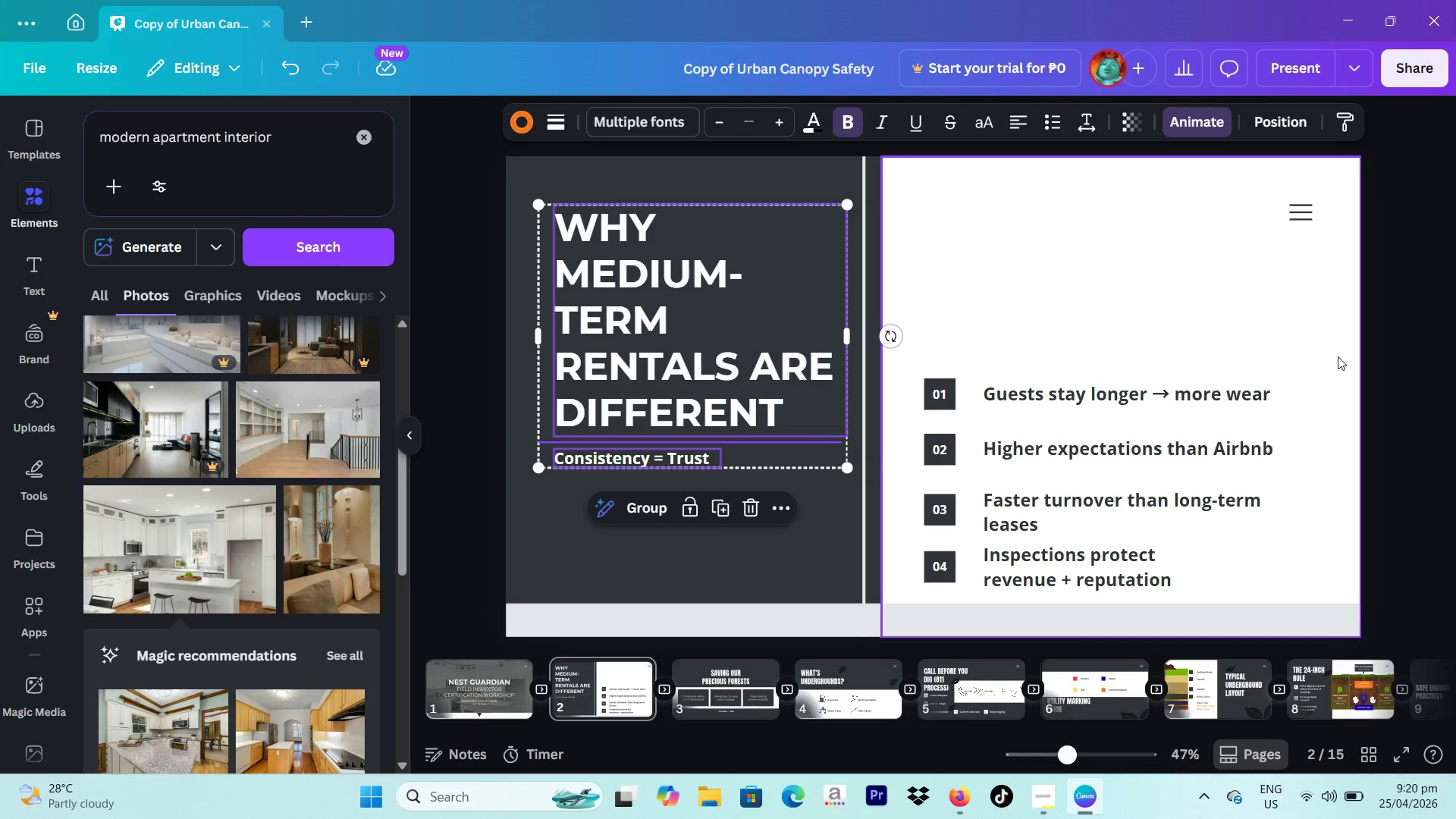 
left_click([1338, 356])
 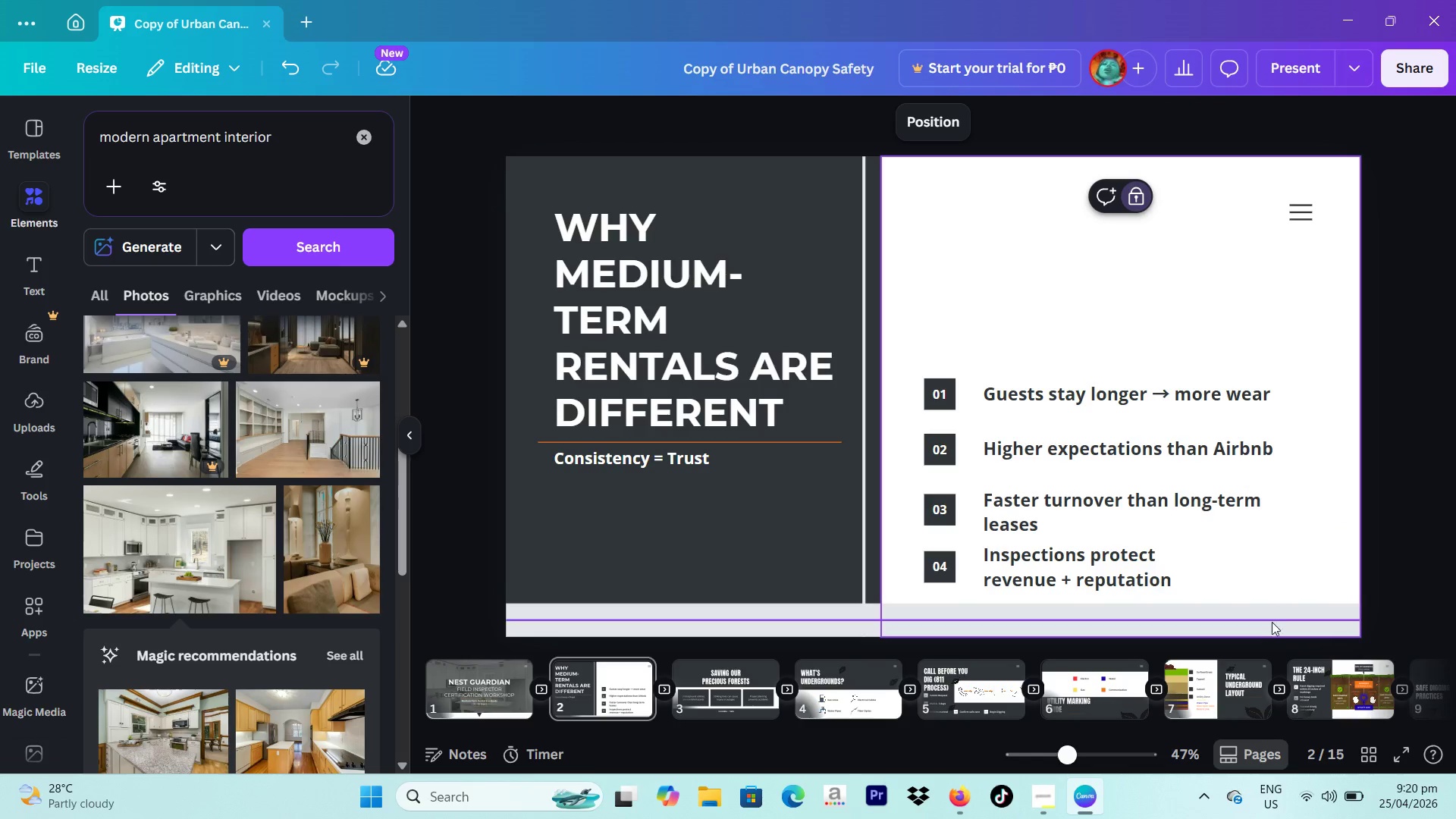 
scroll: coordinate [1283, 670], scroll_direction: down, amount: 3.0
 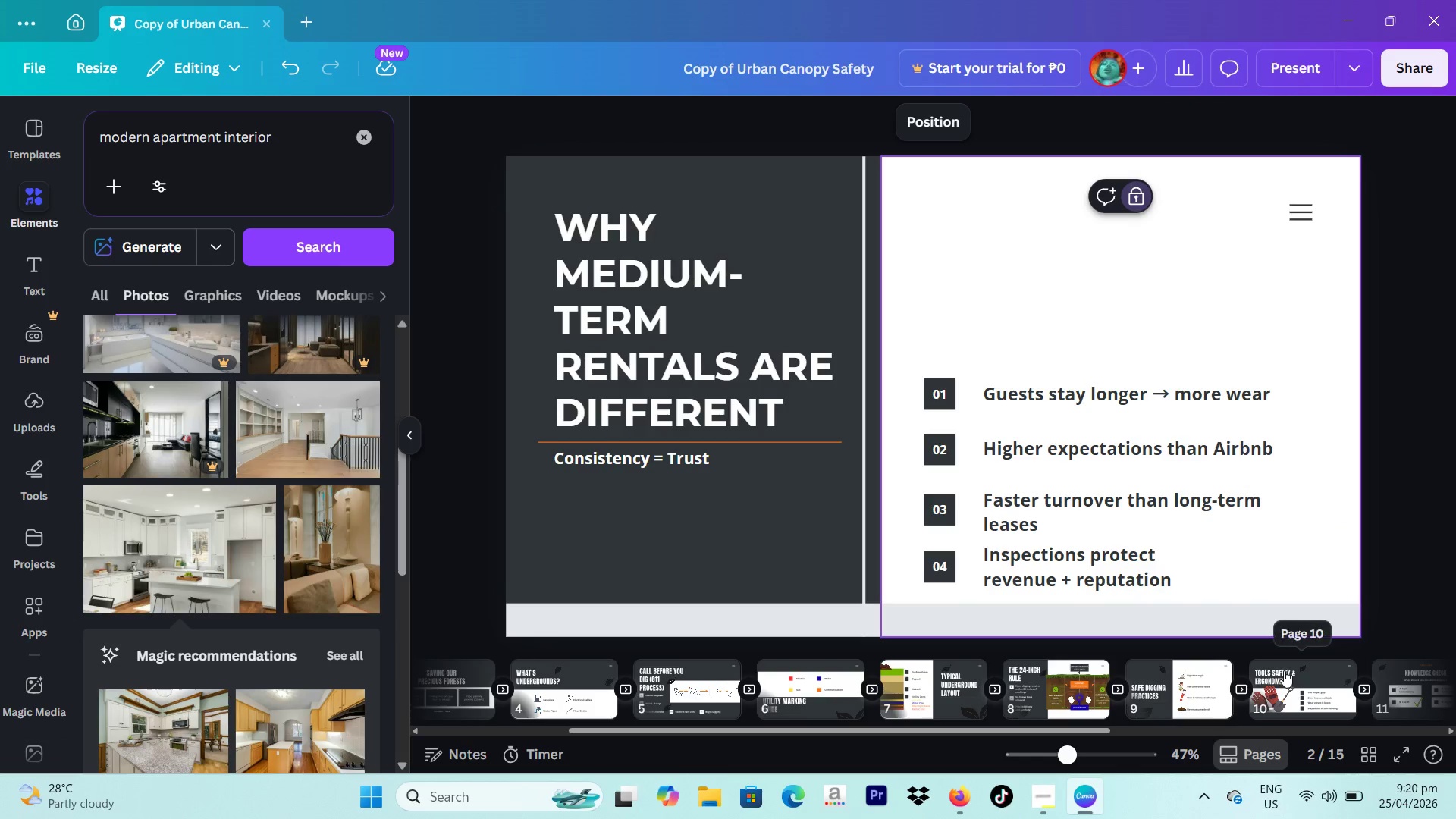 
scroll: coordinate [1283, 665], scroll_direction: up, amount: 7.0
 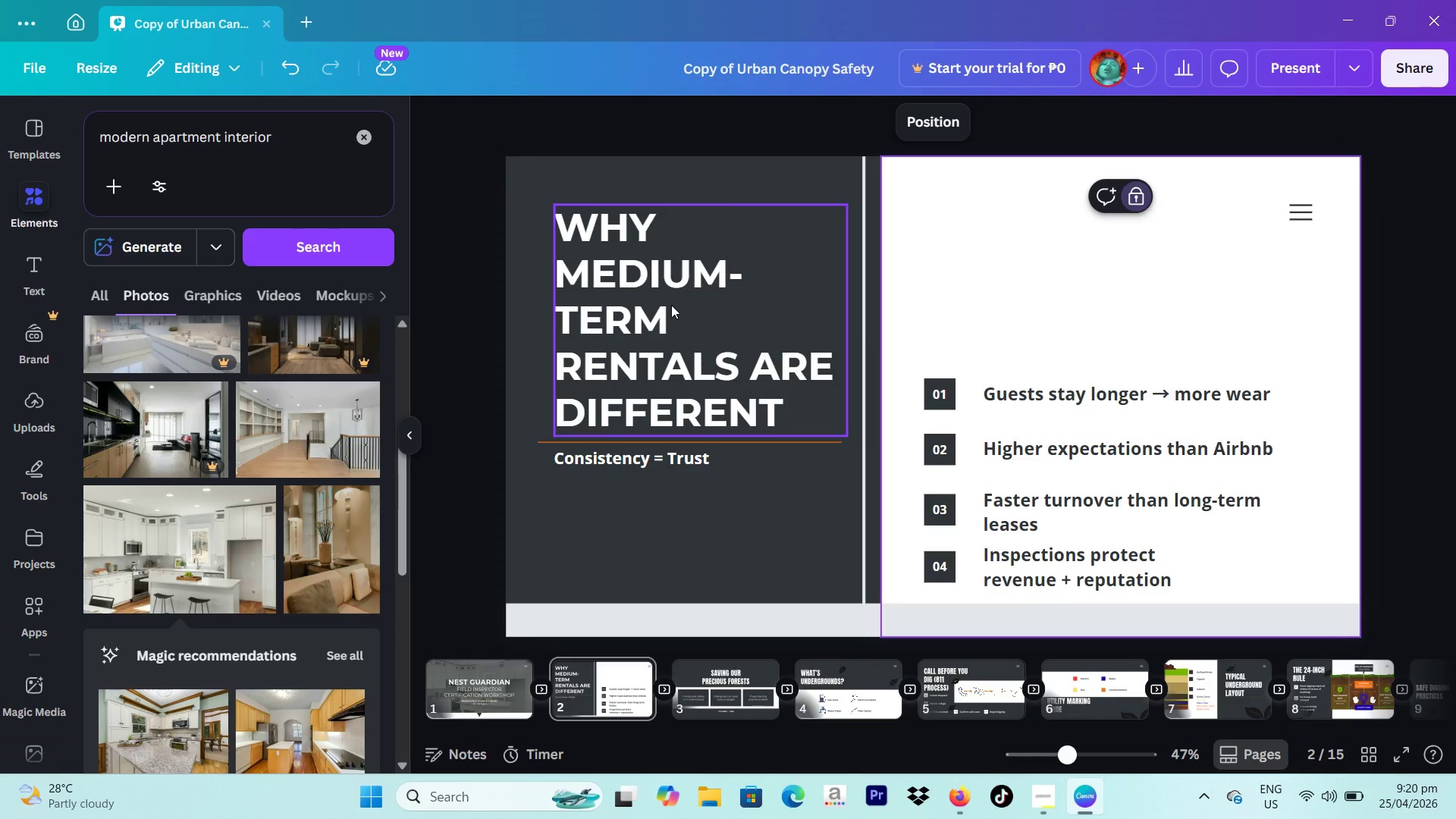 
wait(26.69)
 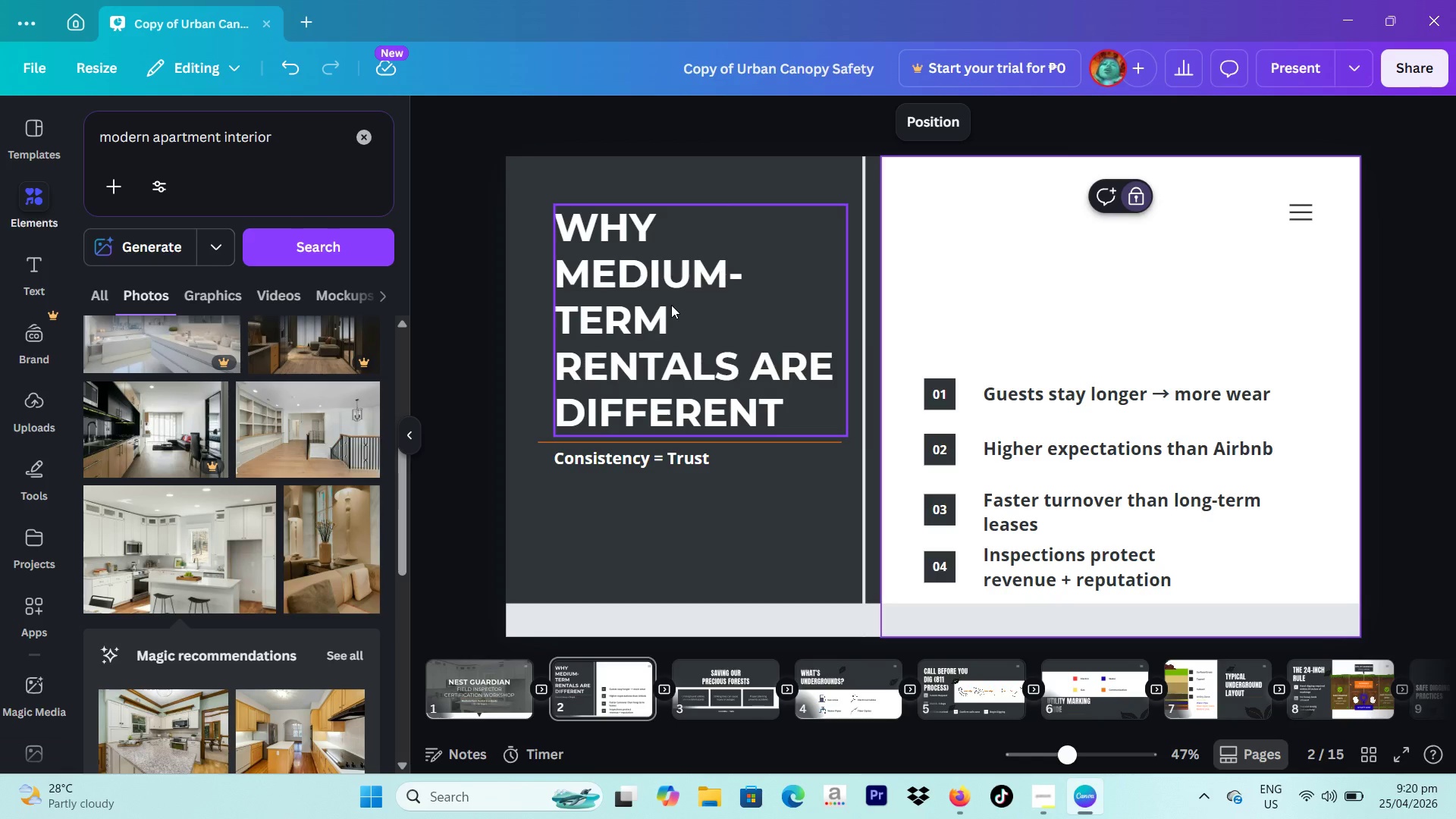 
scroll: coordinate [261, 486], scroll_direction: down, amount: 3.0
 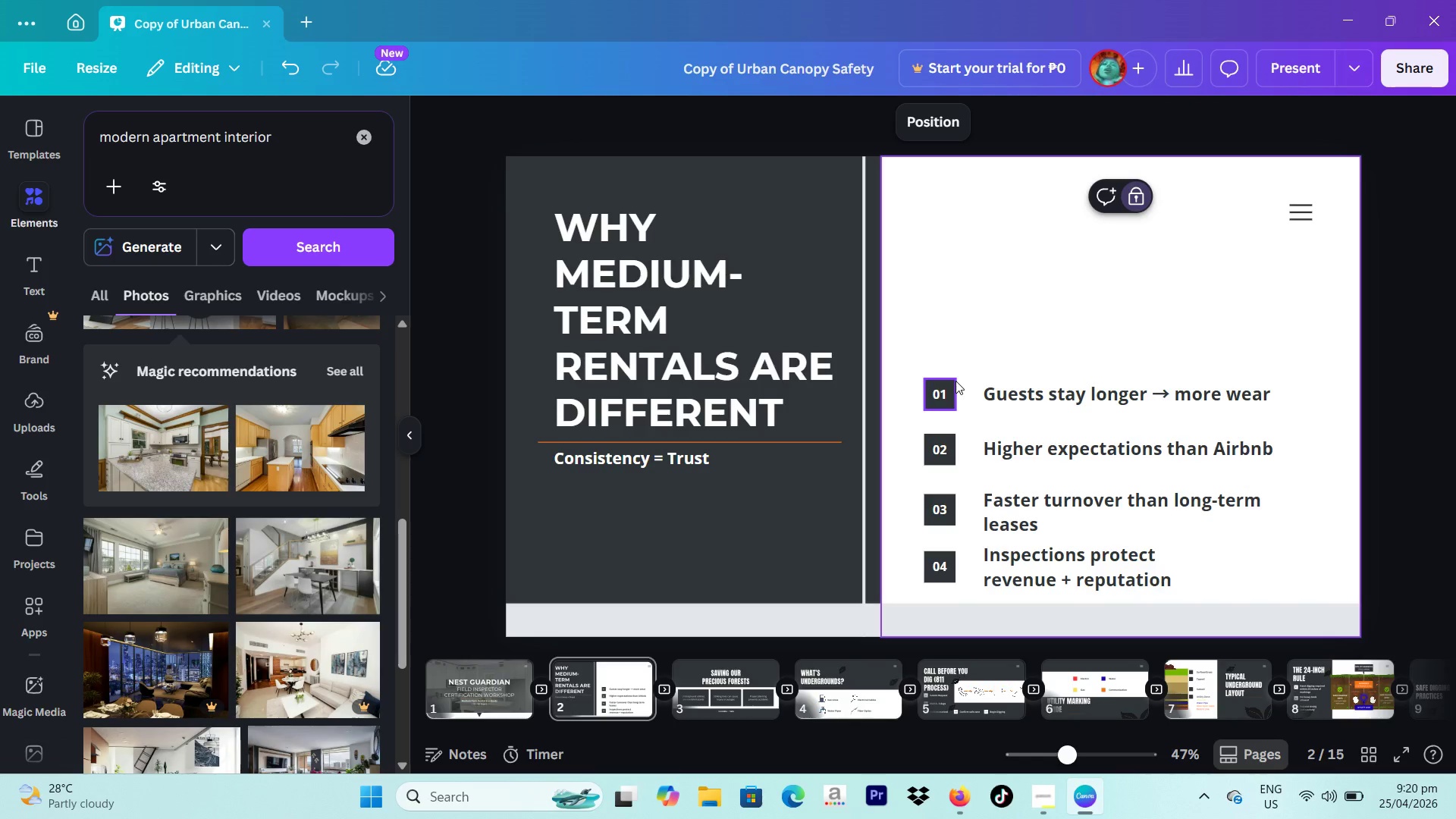 
wait(19.81)
 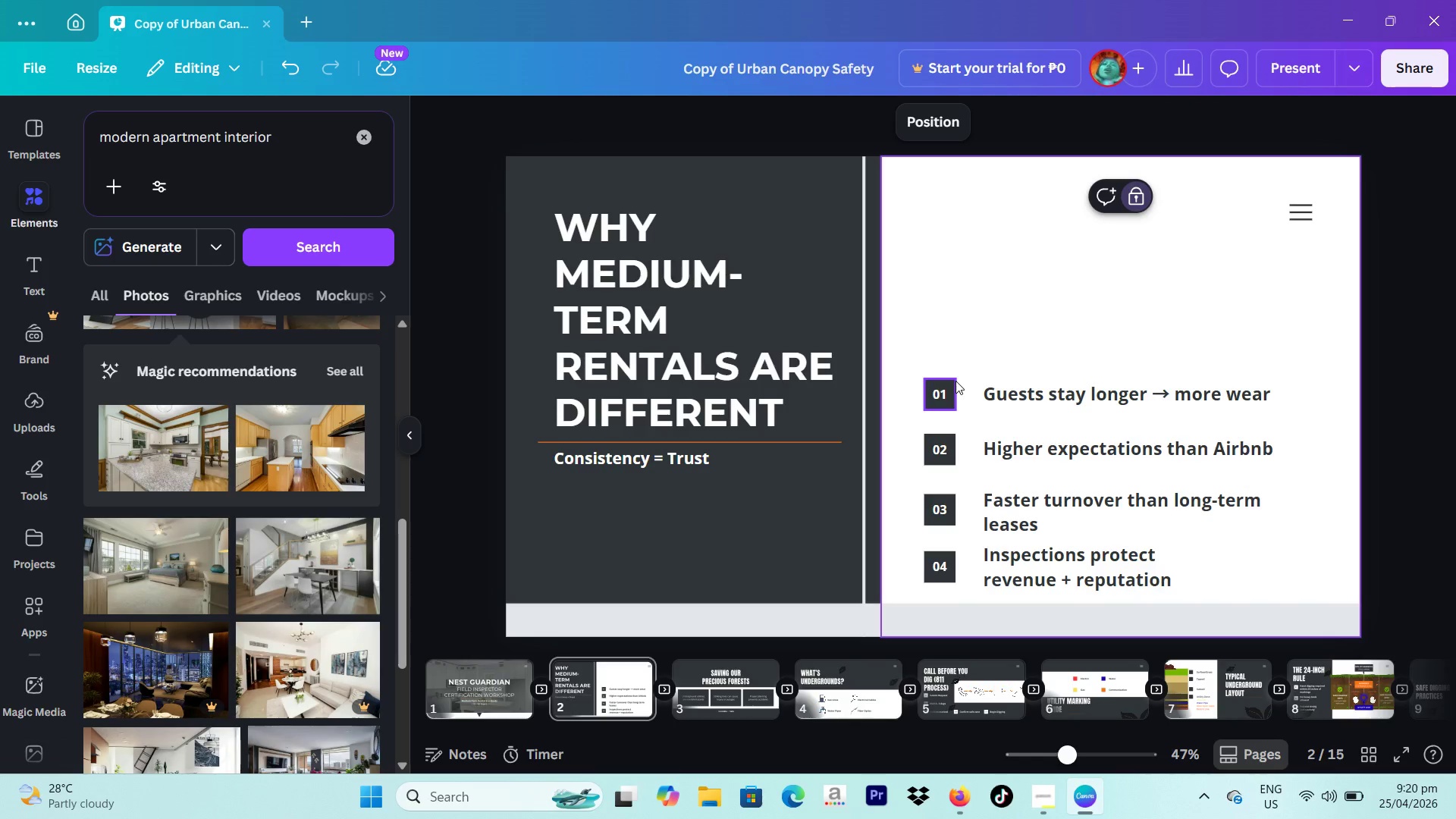 
scroll: coordinate [282, 471], scroll_direction: down, amount: 1.0
 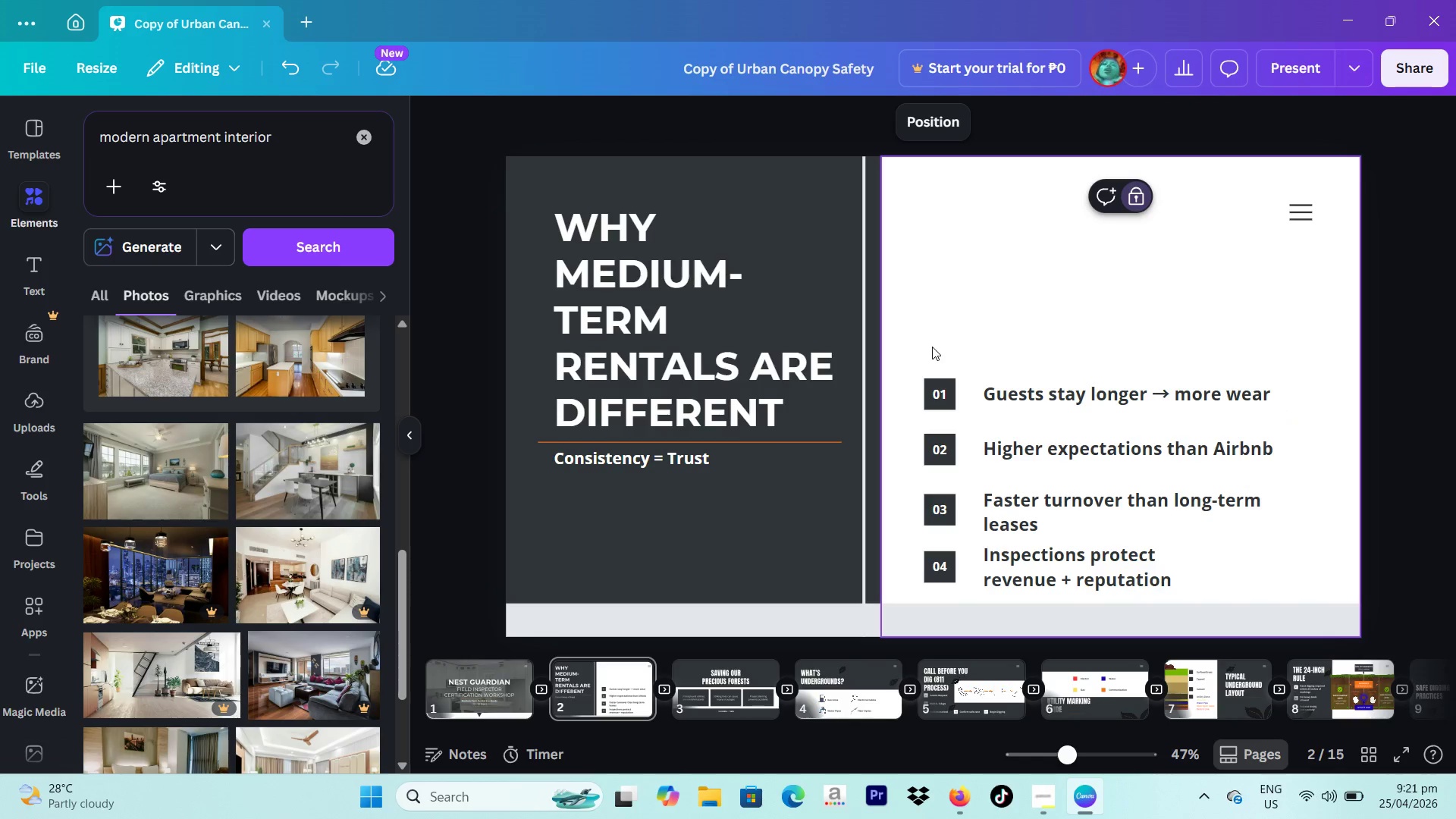 
wait(7.27)
 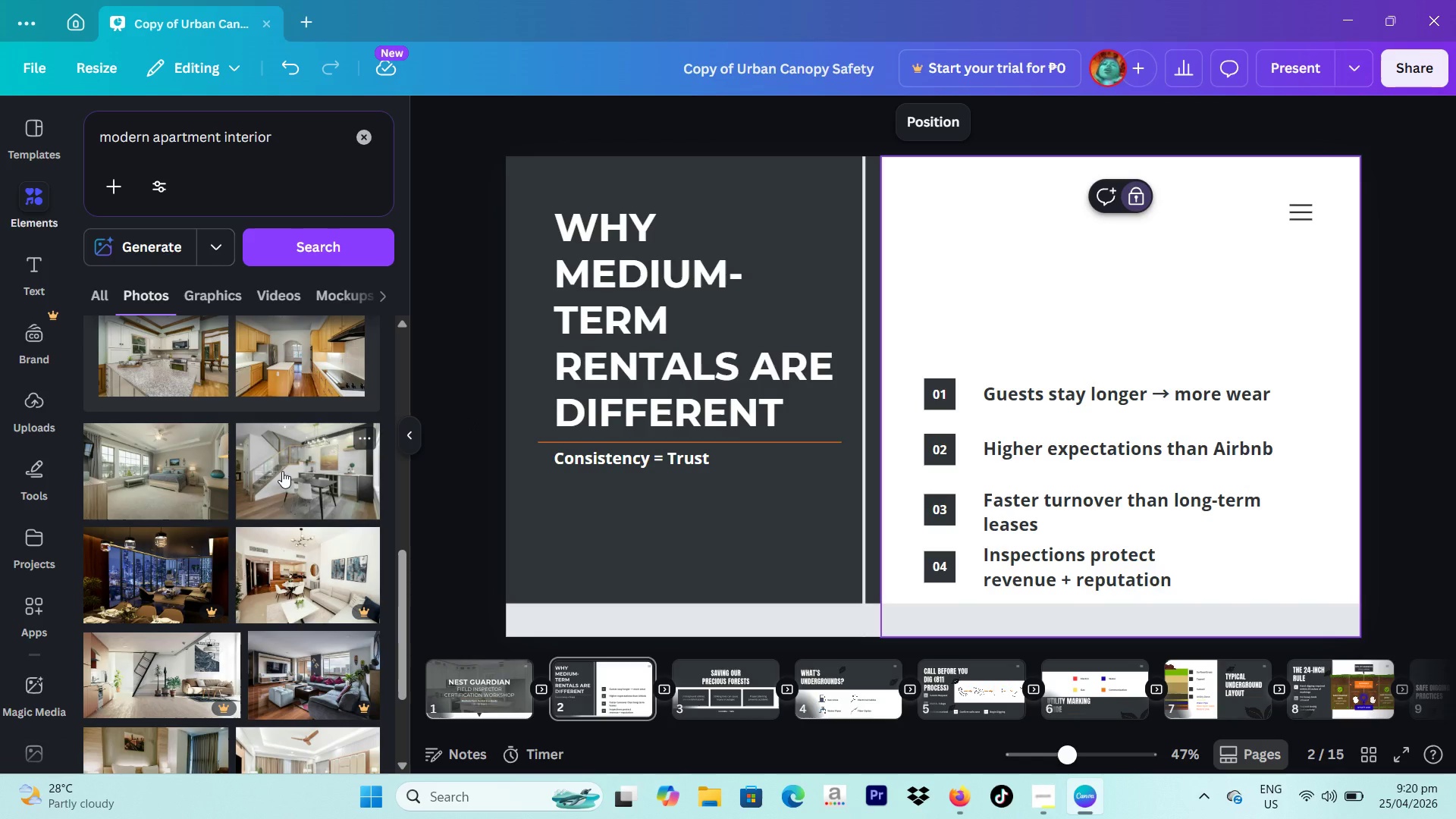 
left_click_drag(start_coordinate=[920, 353], to_coordinate=[1100, 577])
 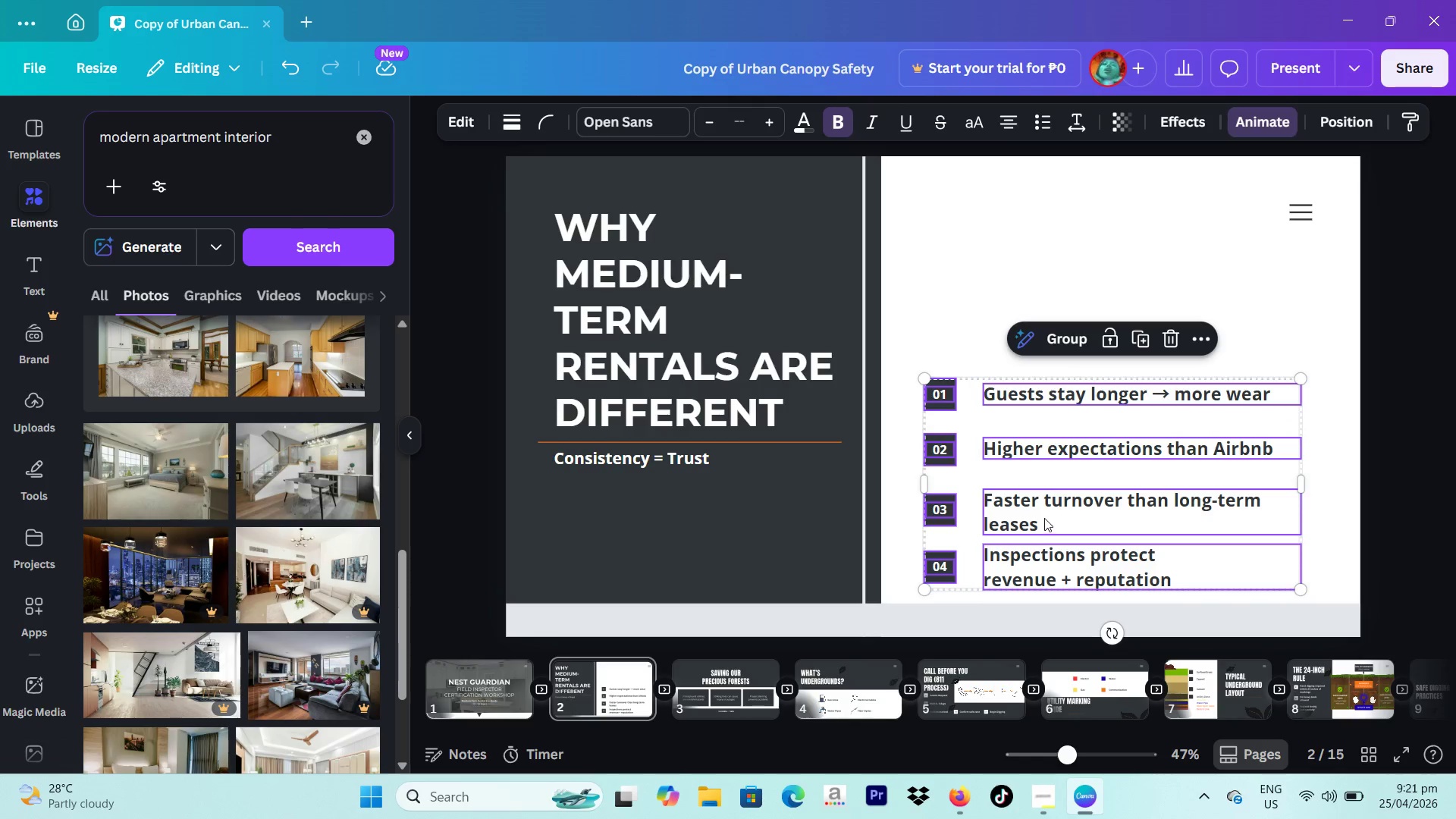 
left_click_drag(start_coordinate=[1043, 517], to_coordinate=[1040, 507])